 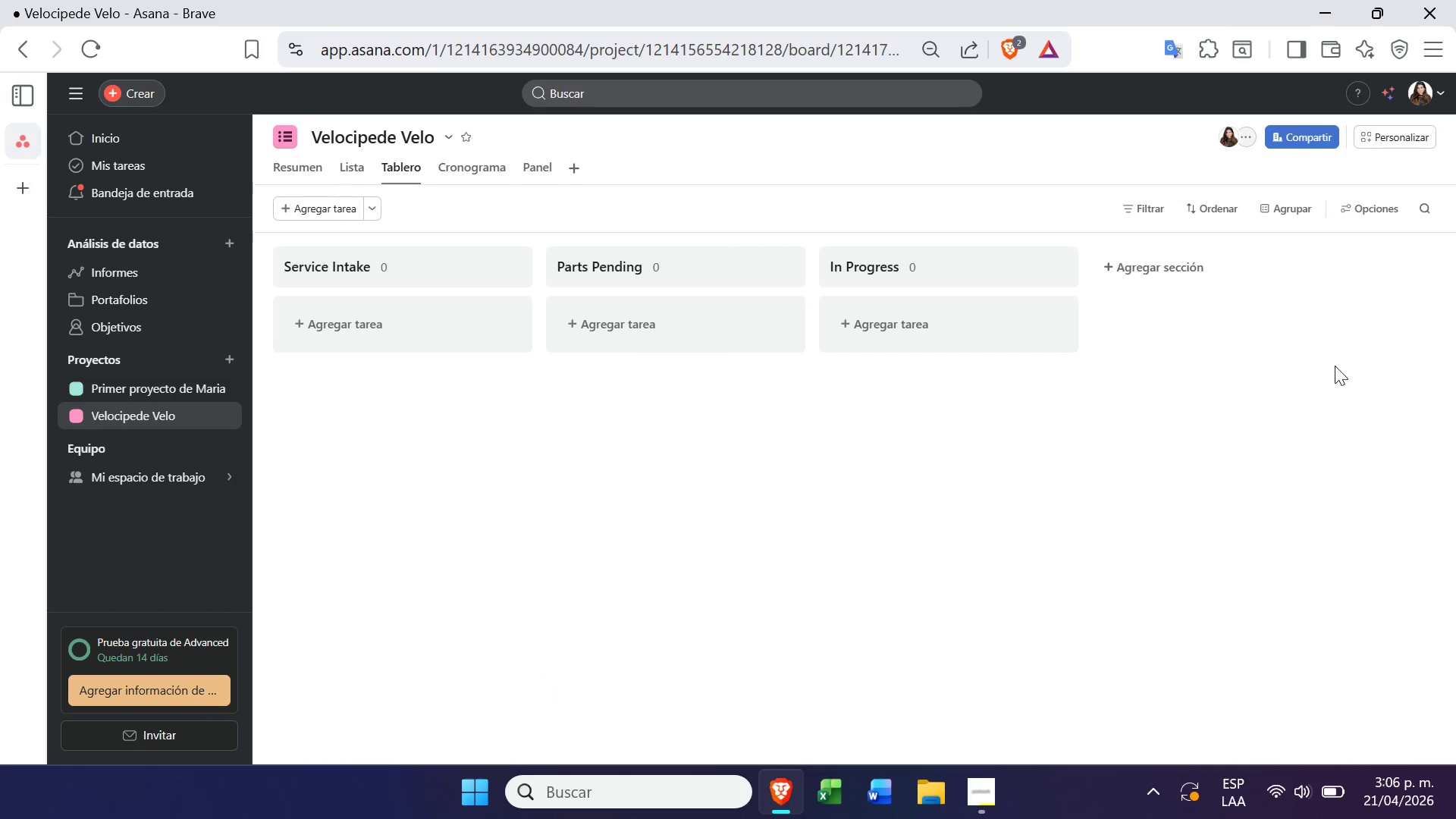 
double_click([1116, 264])
 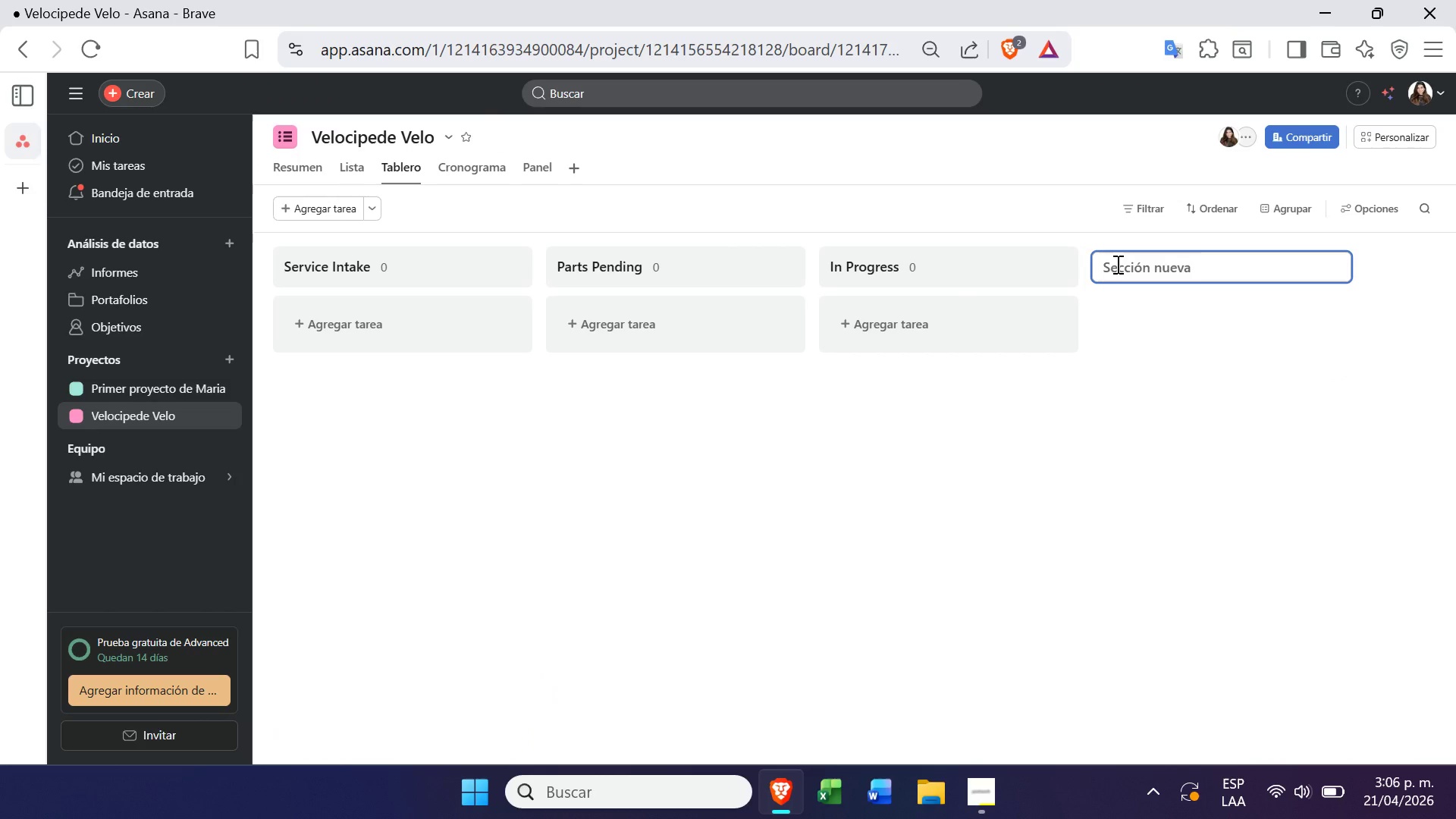 
key(Control+ControlLeft)
 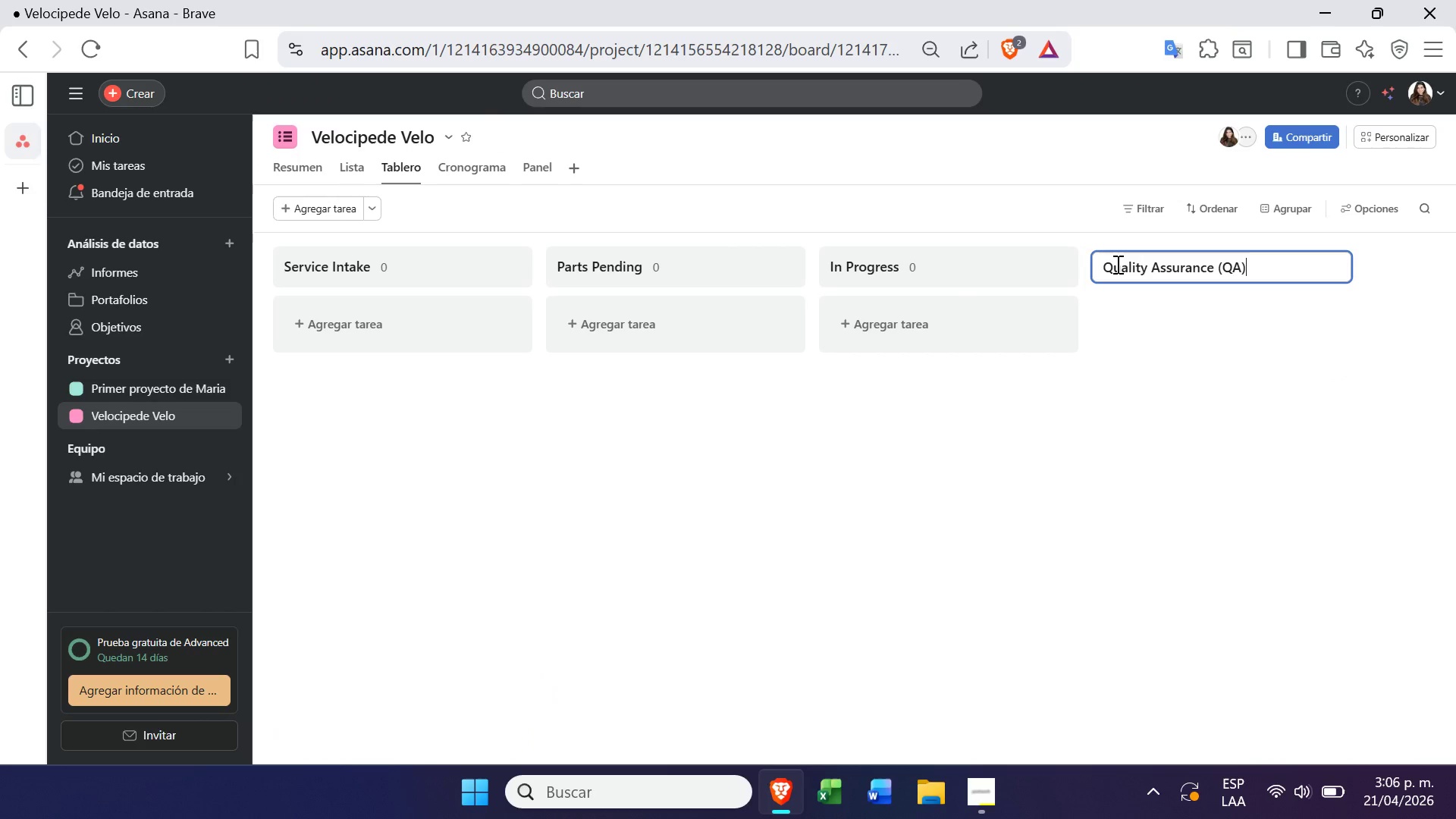 
key(Control+V)
 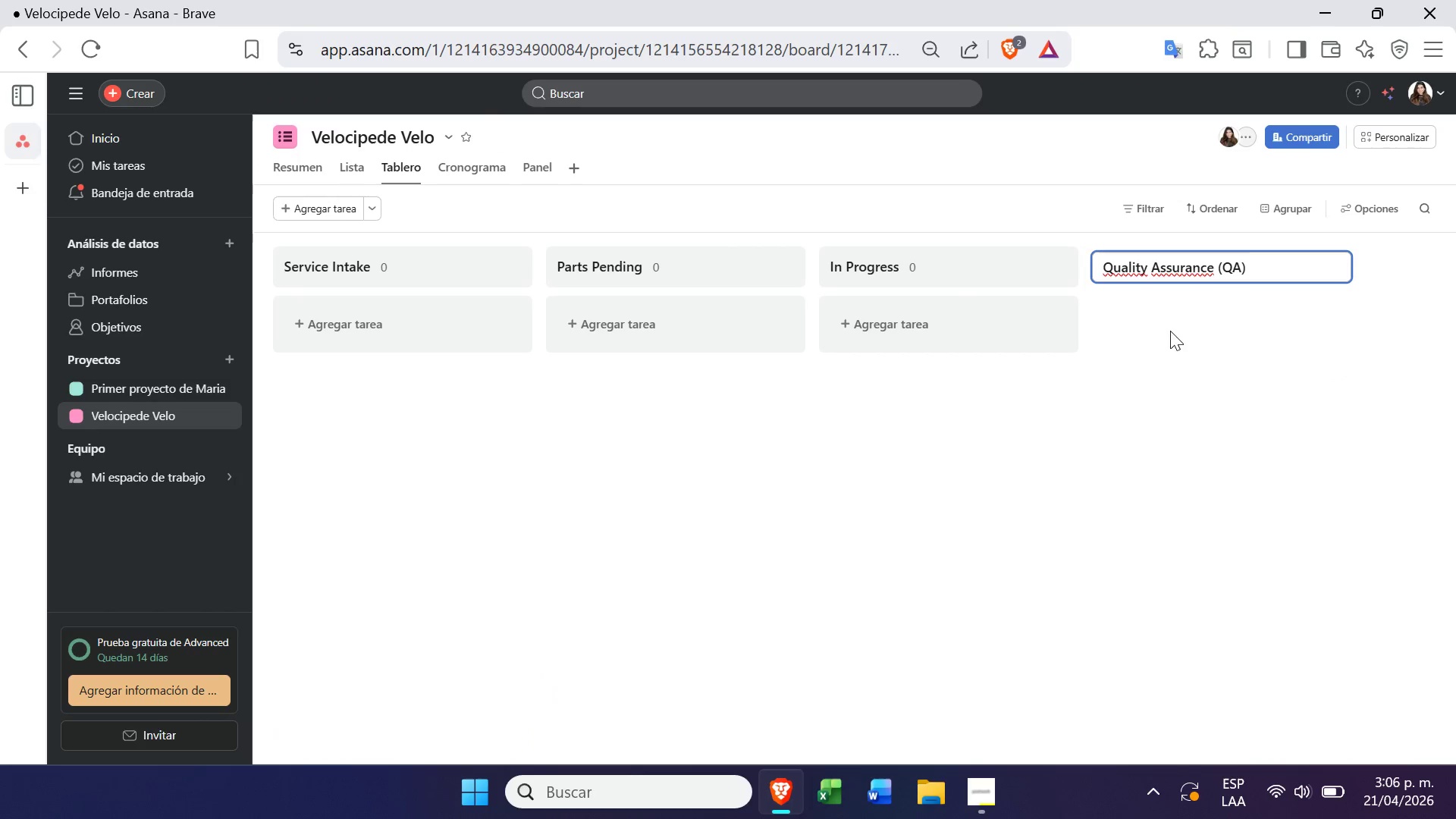 
left_click([1169, 322])
 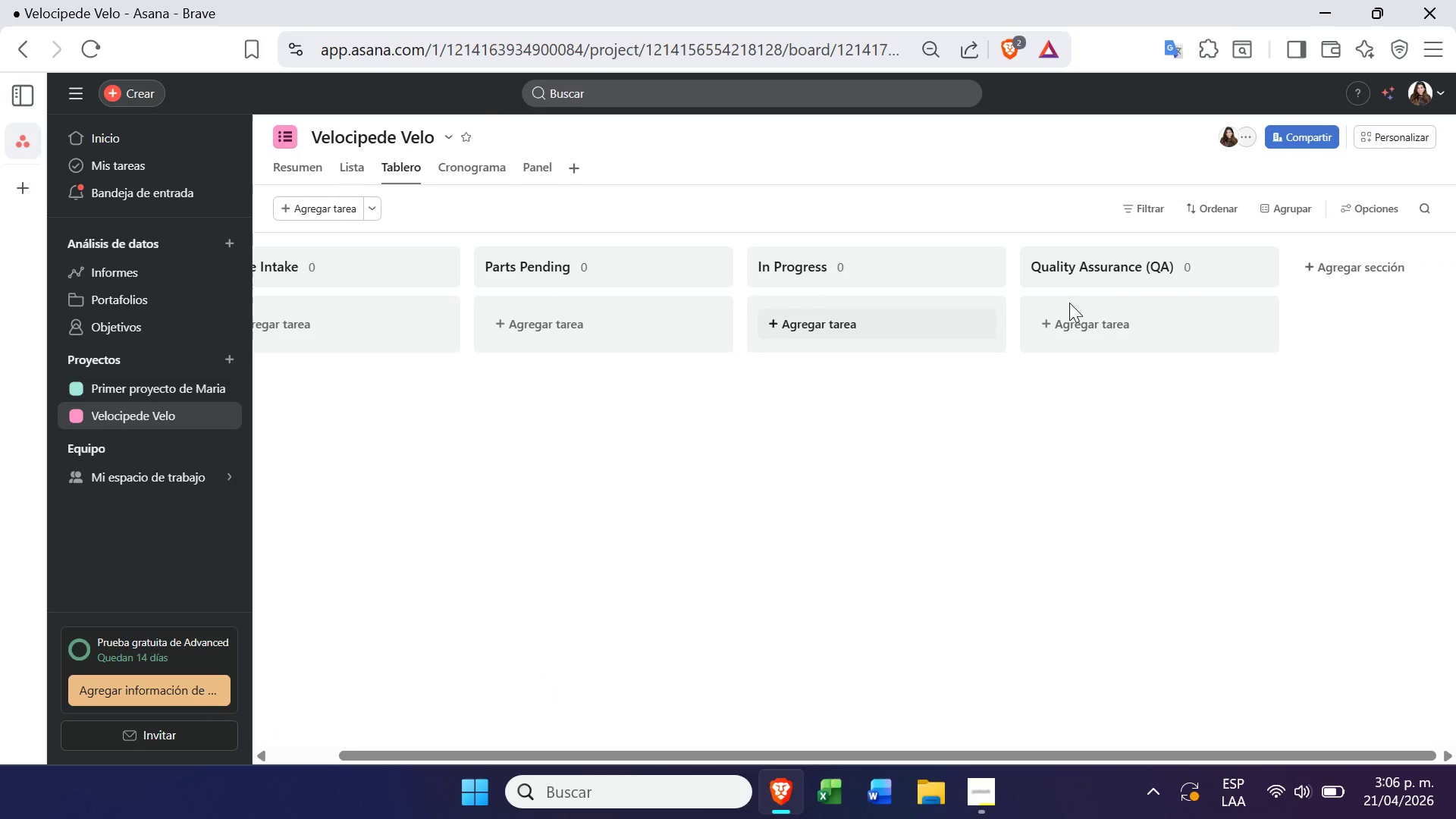 
left_click([1386, 265])
 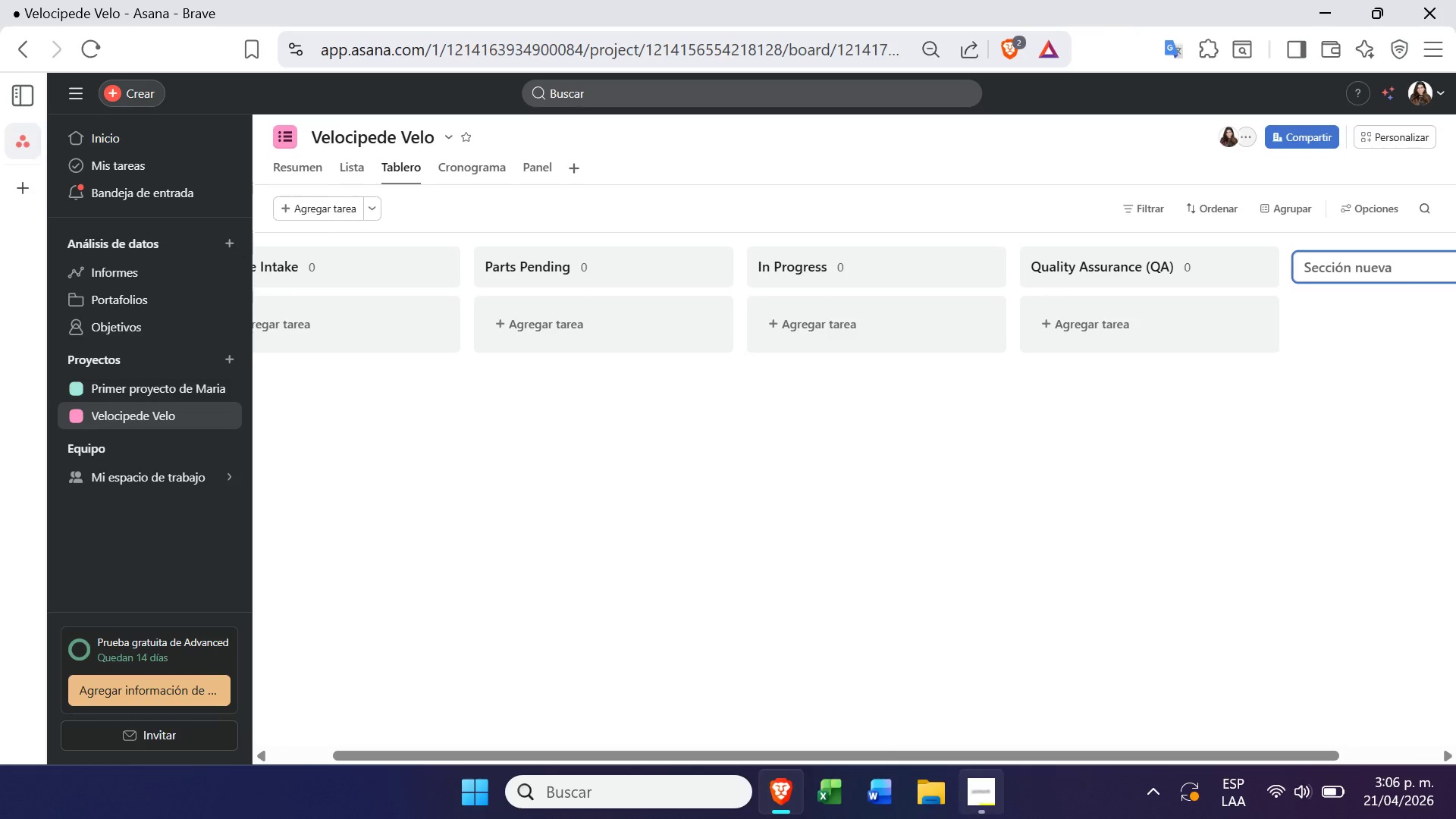 
left_click([981, 804])